 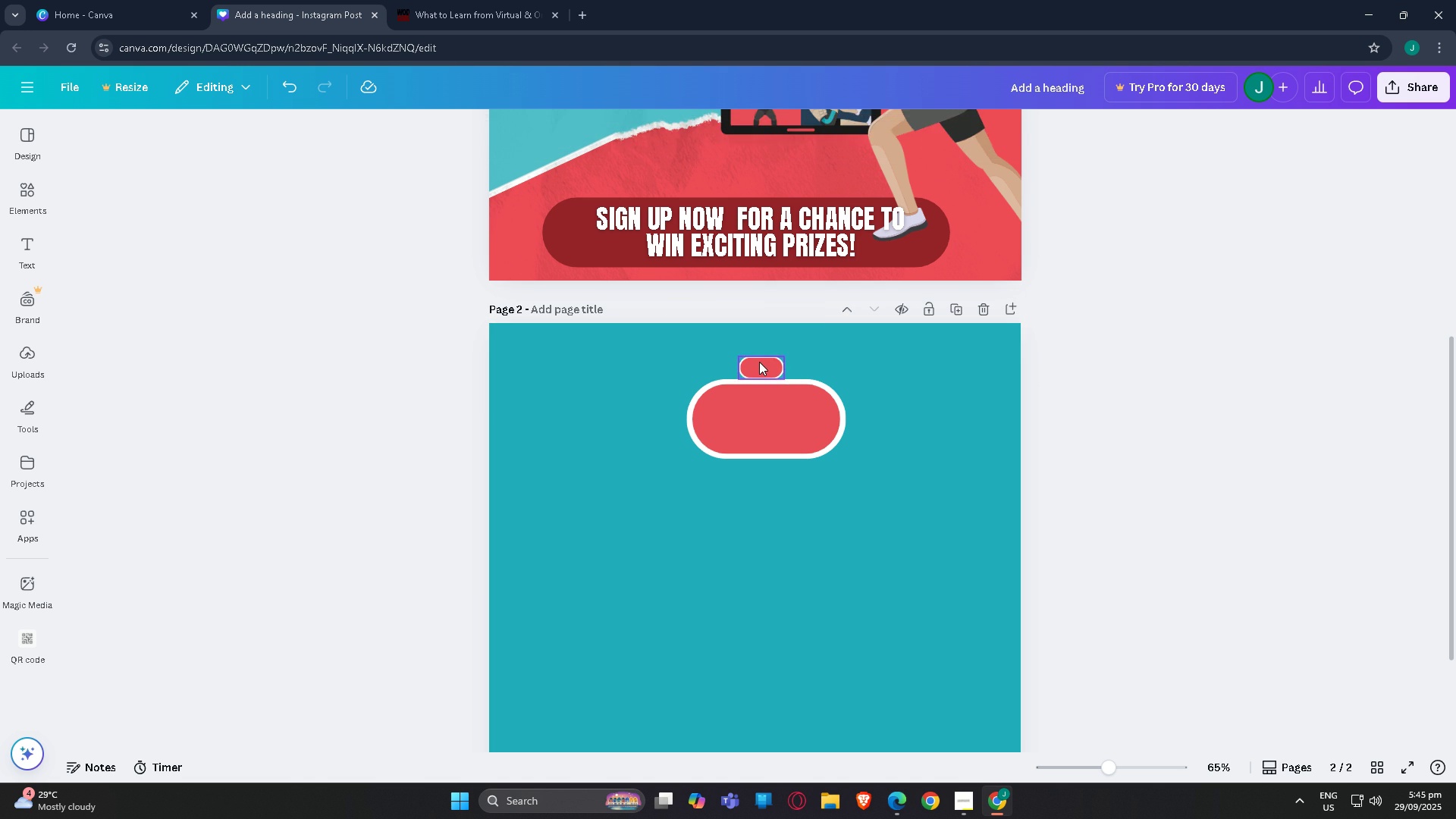 
left_click([1024, 373])
 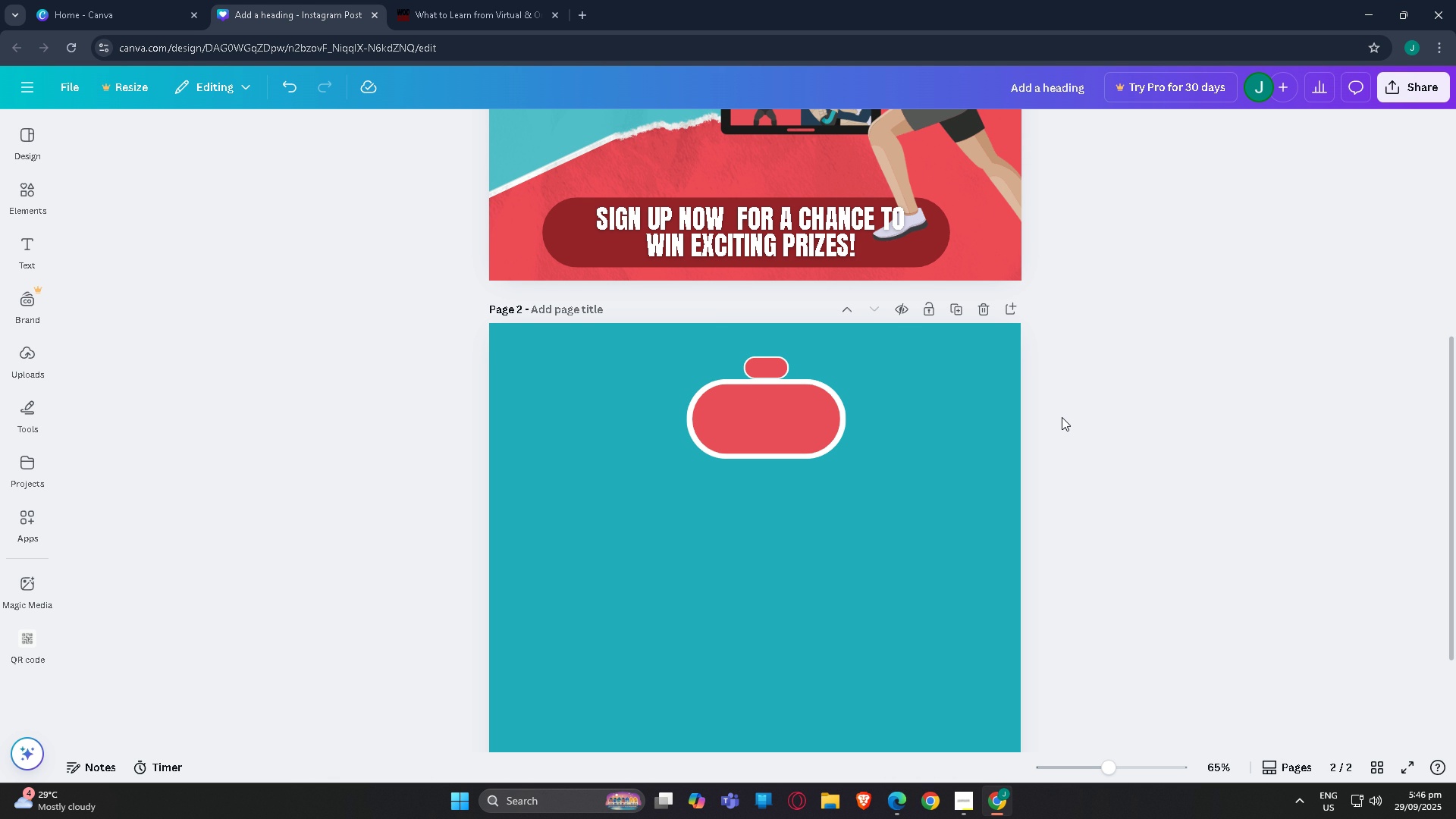 
wait(60.46)
 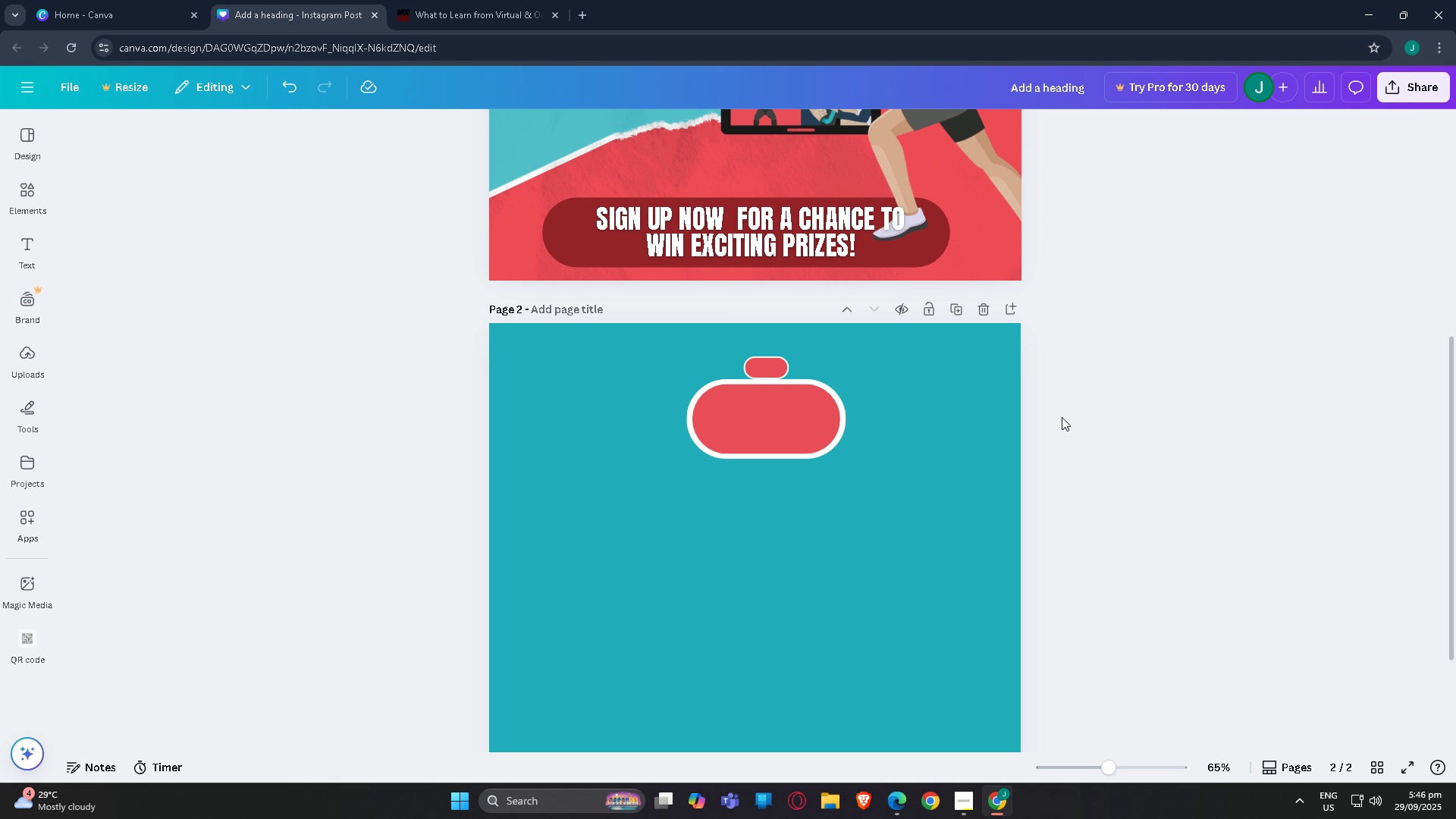 
left_click([751, 431])
 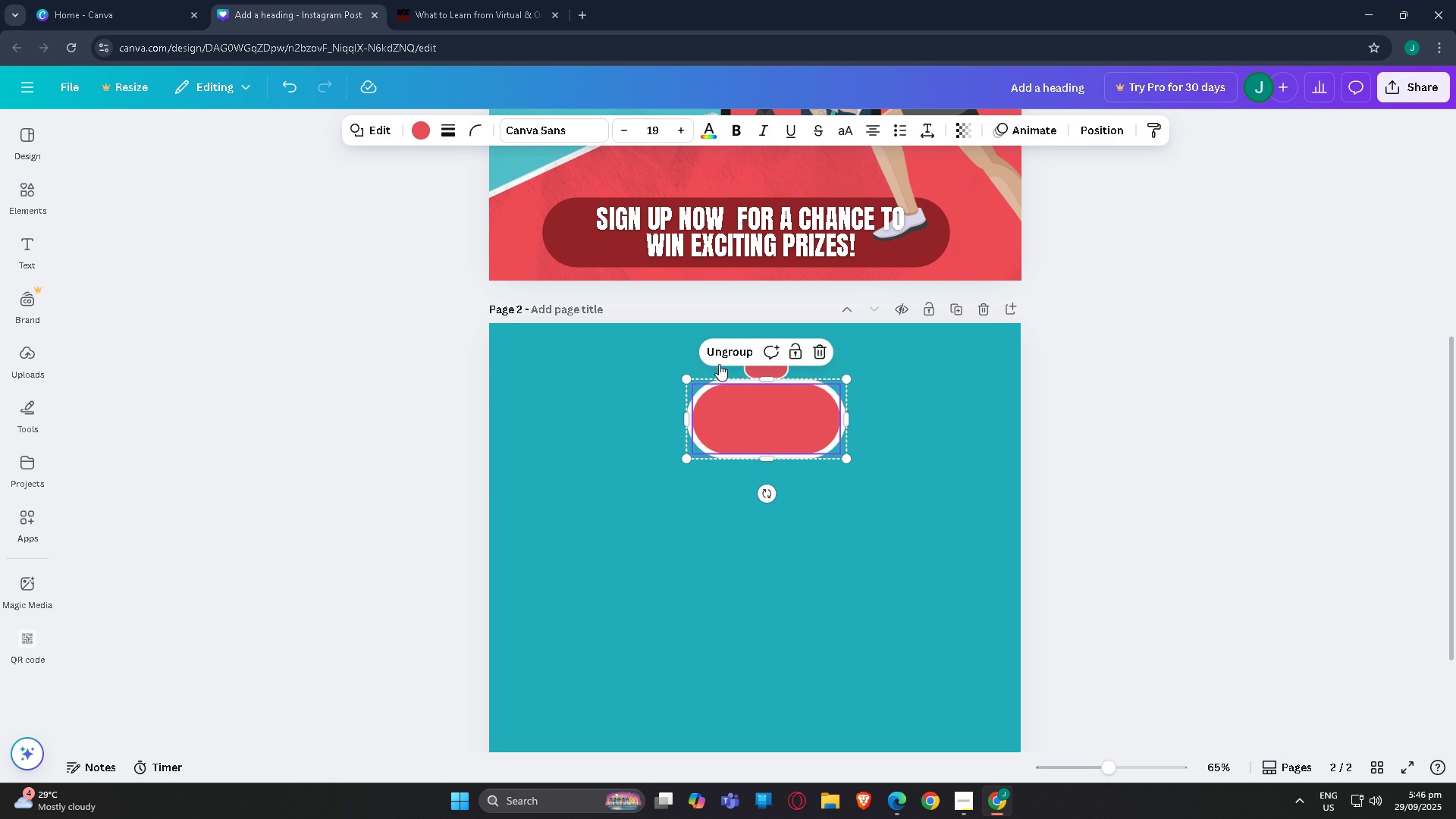 
left_click([723, 353])
 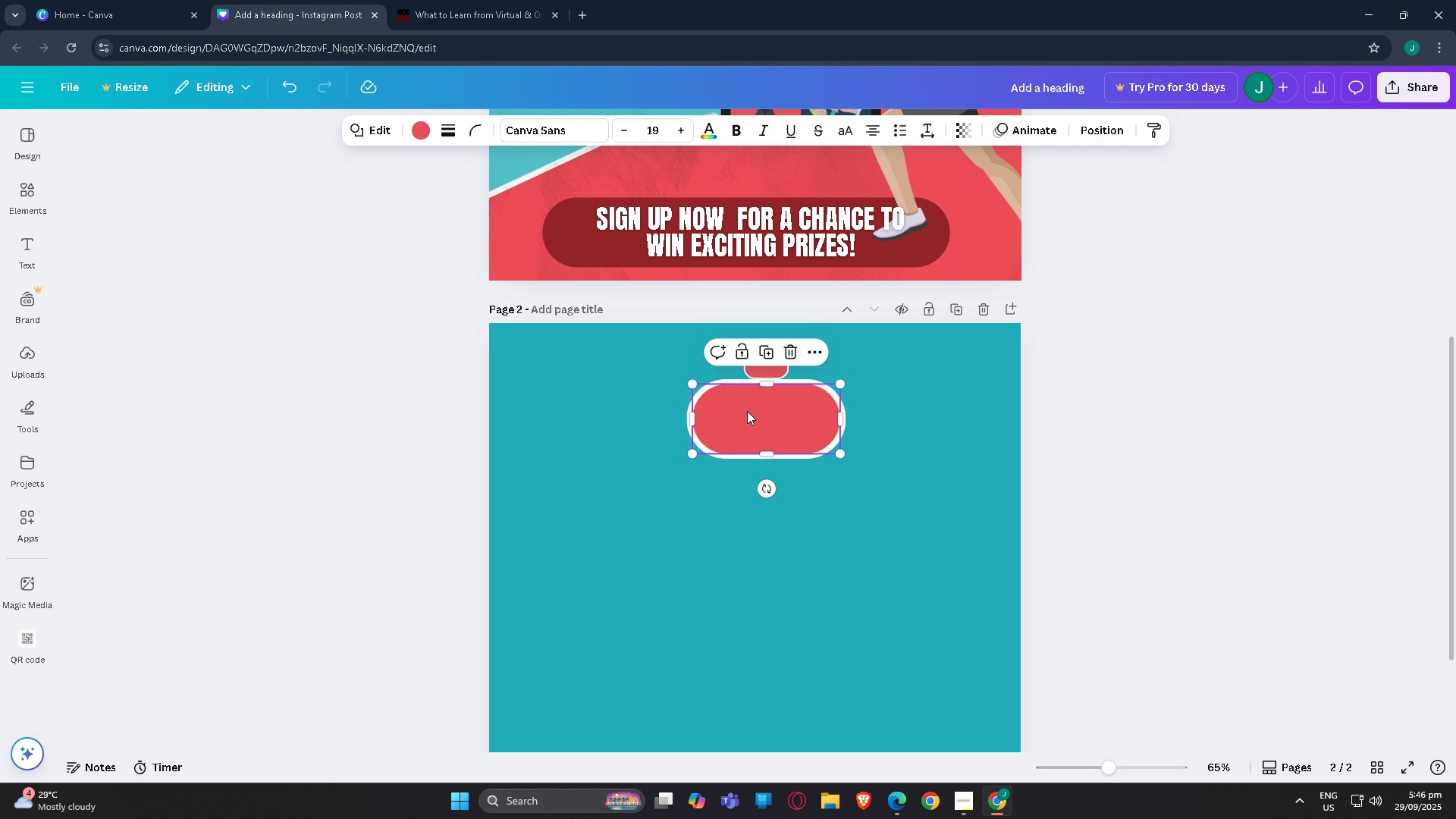 
left_click([747, 411])